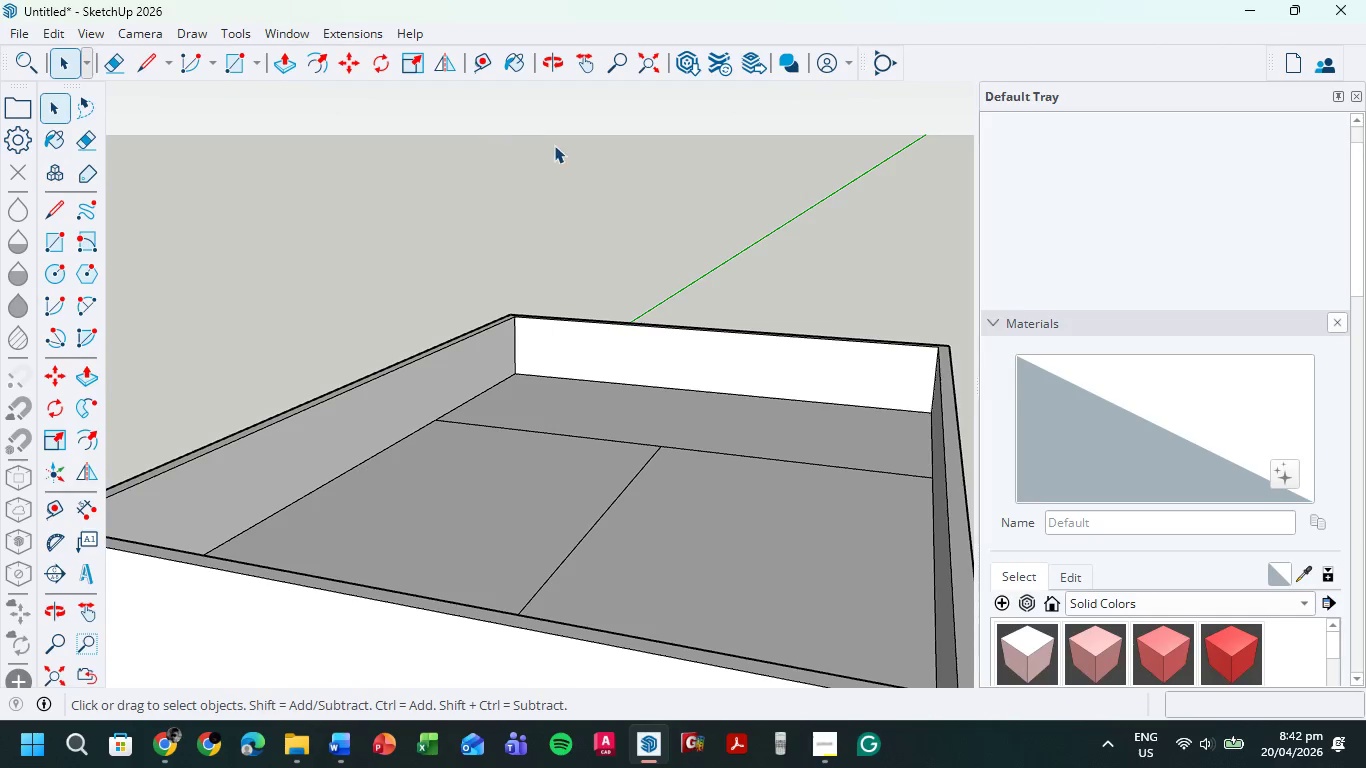 
wait(128.28)
 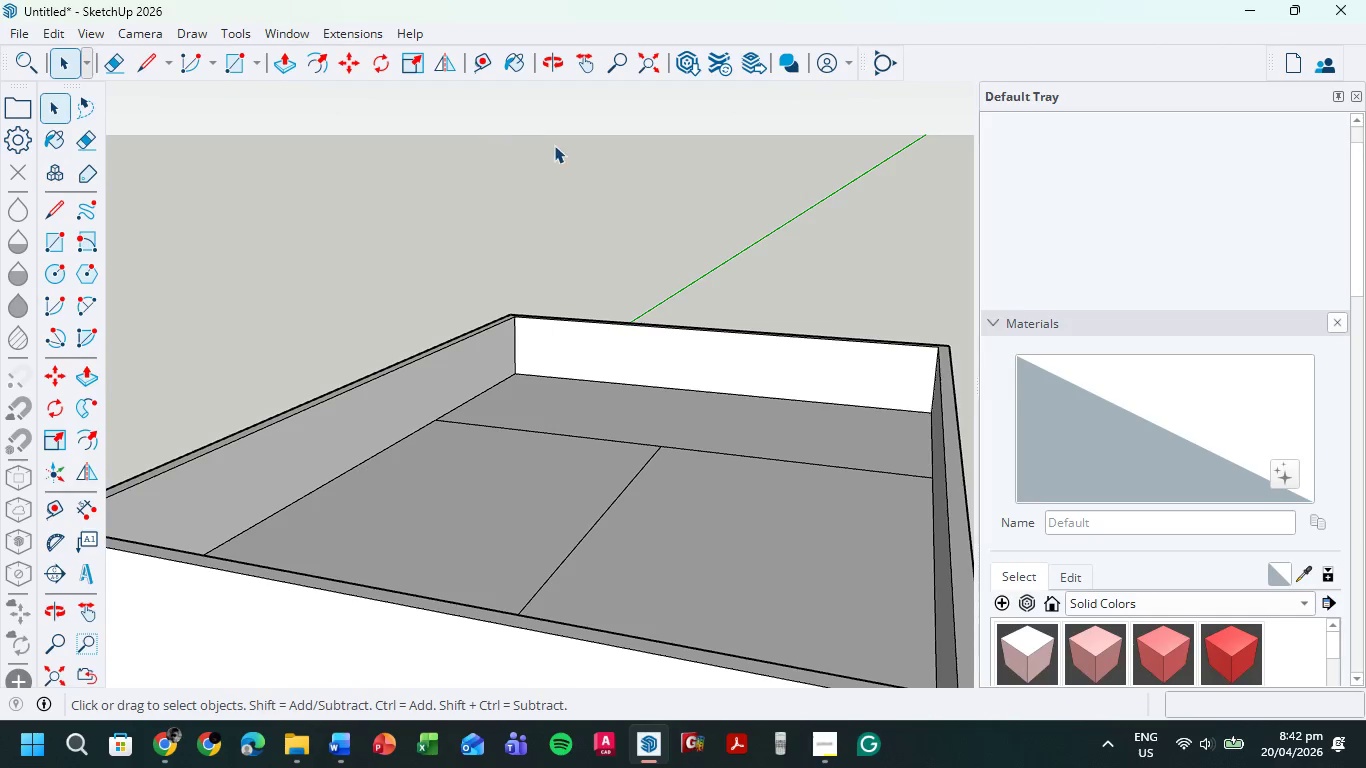 
scroll: coordinate [730, 312], scroll_direction: up, amount: 2.0
 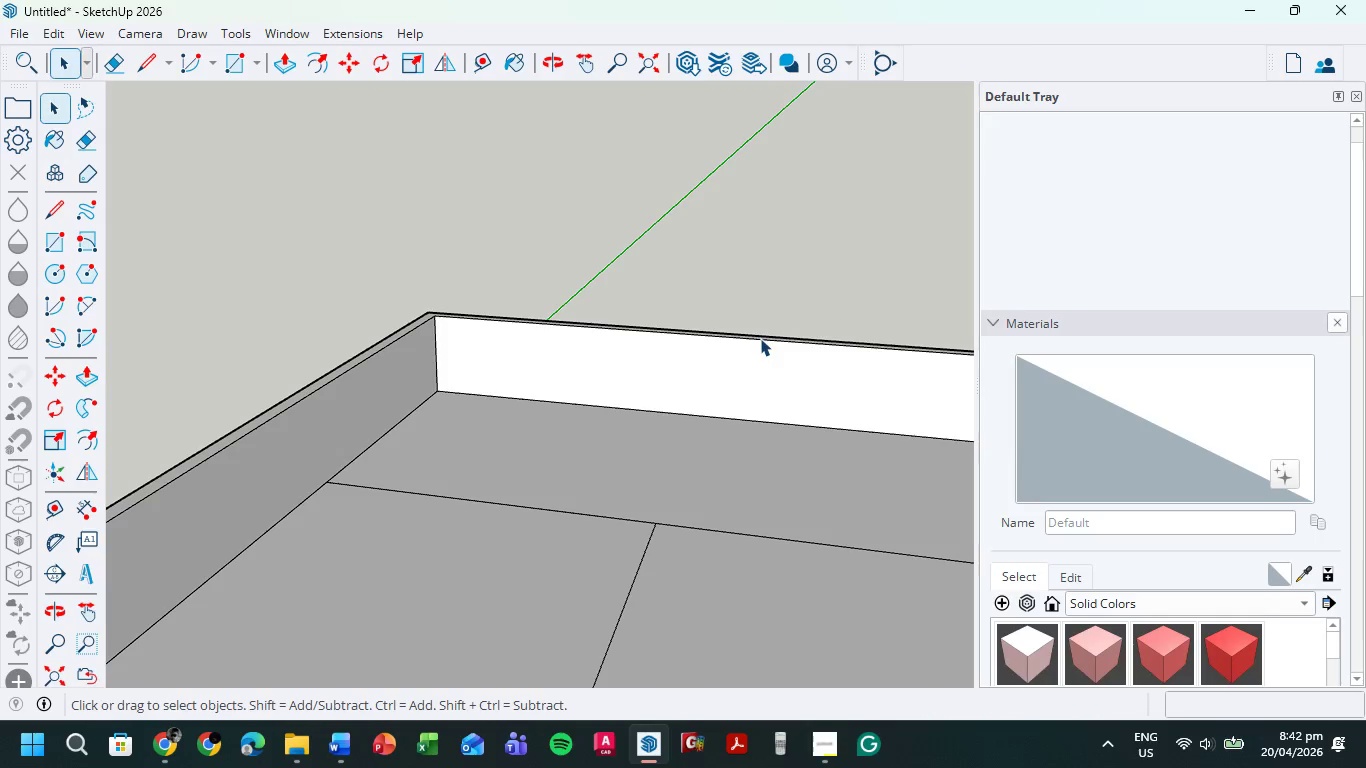 
hold_key(key=ShiftLeft, duration=0.5)
 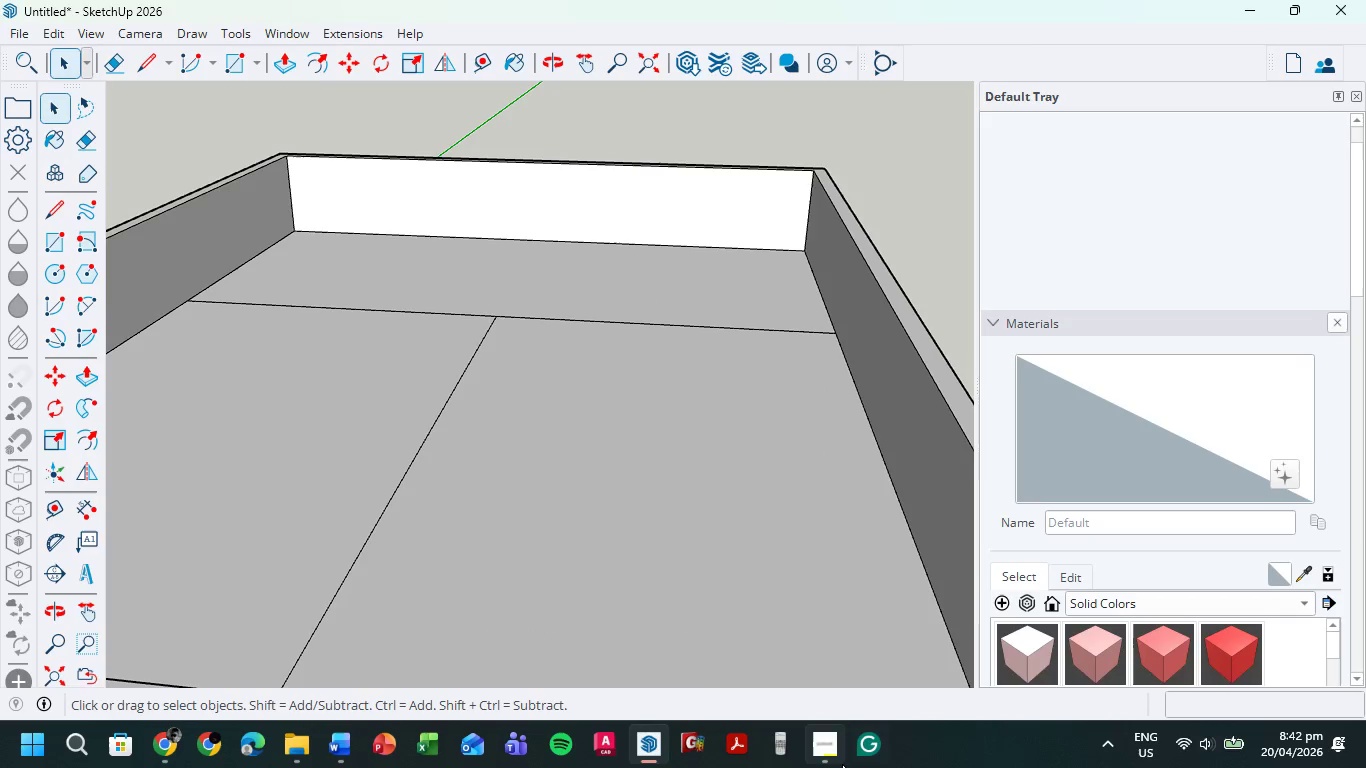 
scroll: coordinate [759, 348], scroll_direction: down, amount: 1.0
 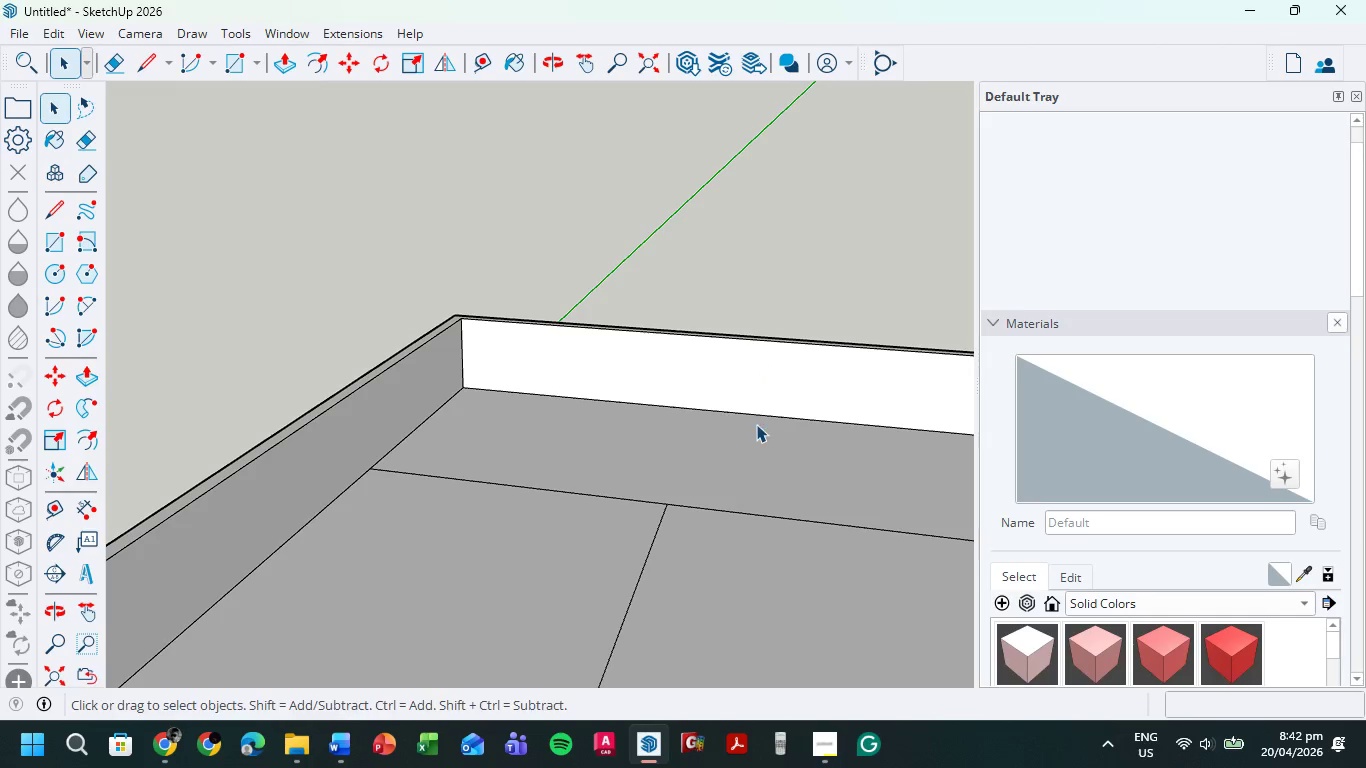 
left_click([832, 755])